 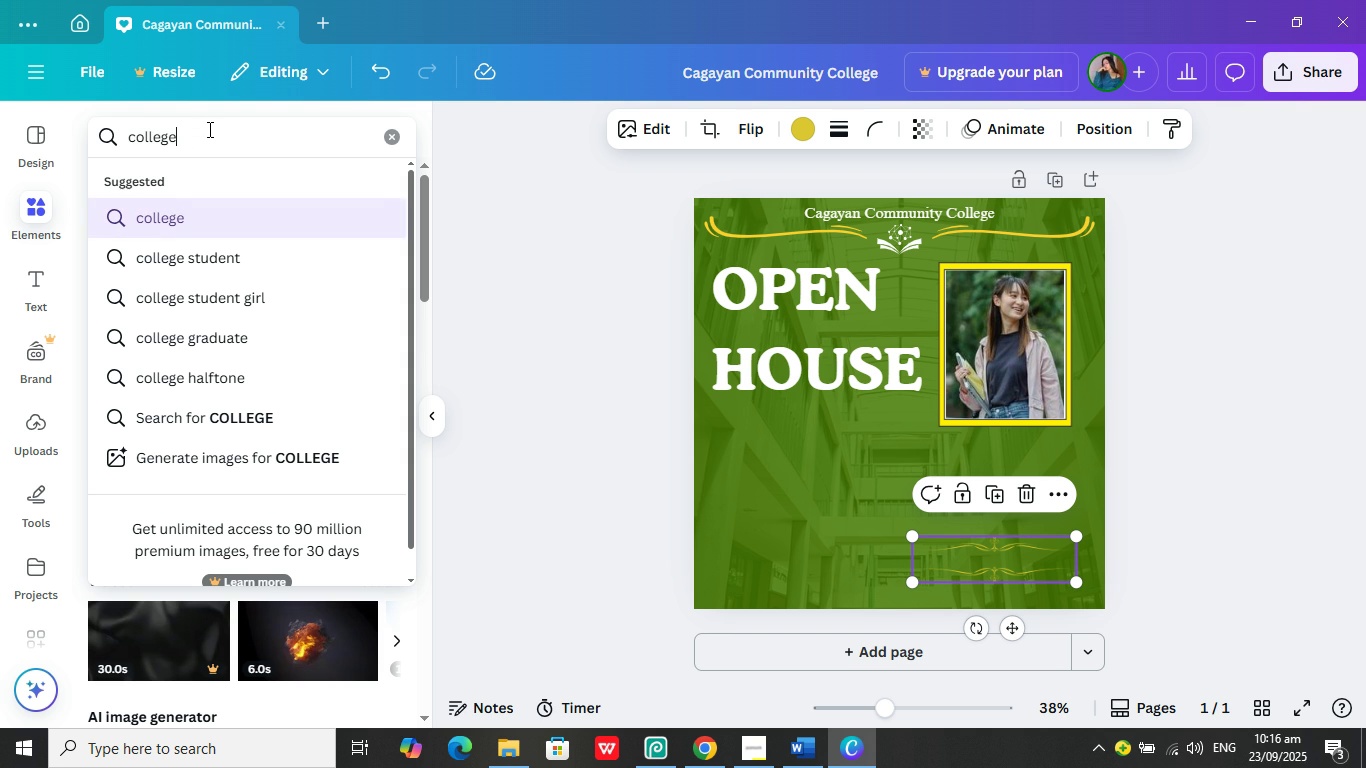 
key(ArrowDown)
 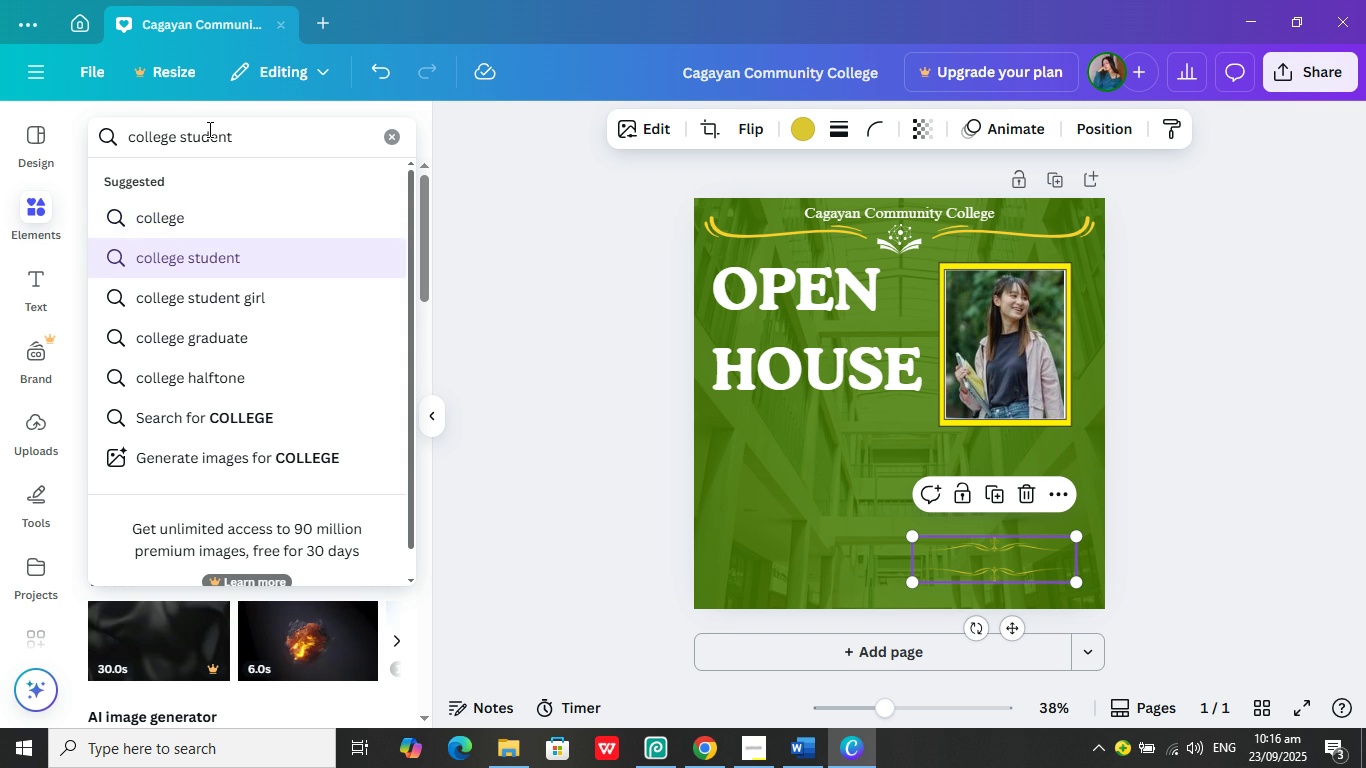 
key(Enter)
 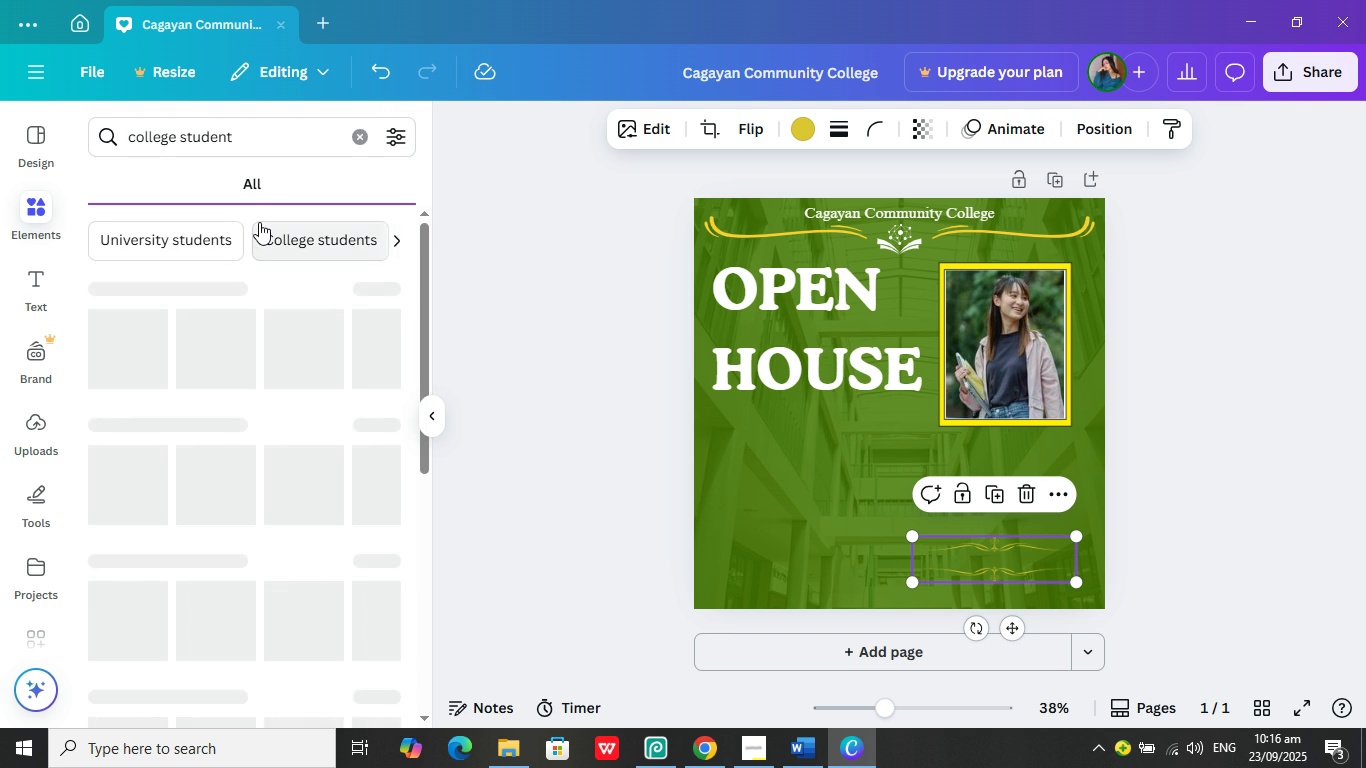 
scroll: coordinate [259, 215], scroll_direction: up, amount: 1.0
 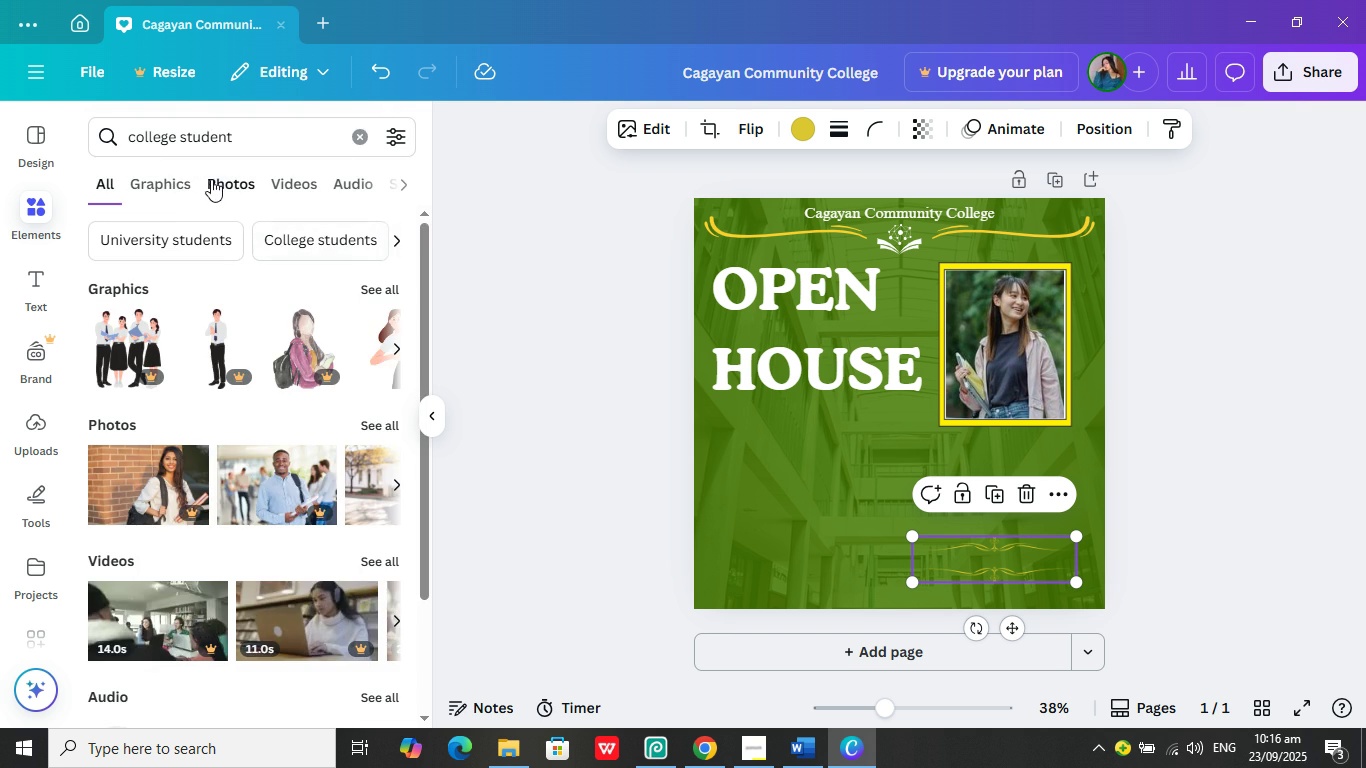 
left_click([219, 179])
 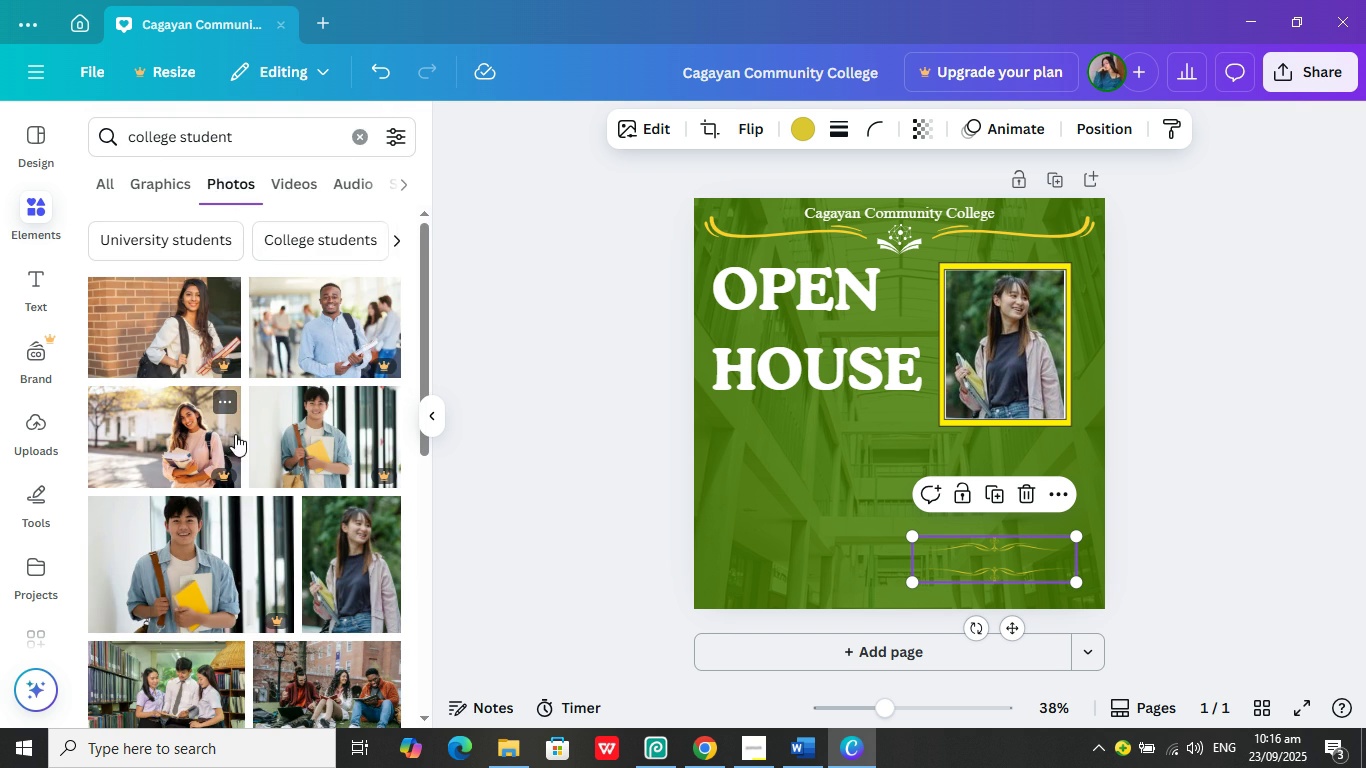 
scroll: coordinate [222, 412], scroll_direction: down, amount: 3.0
 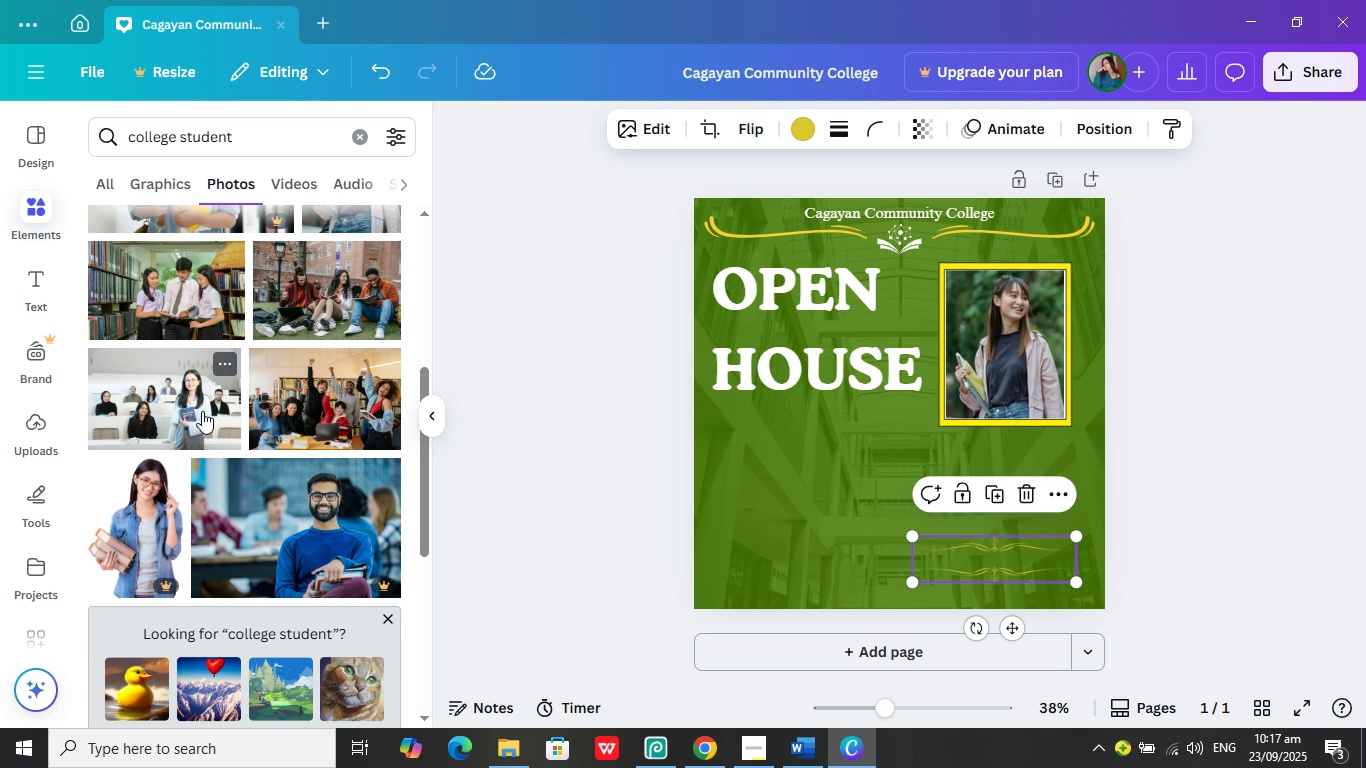 
wait(12.72)
 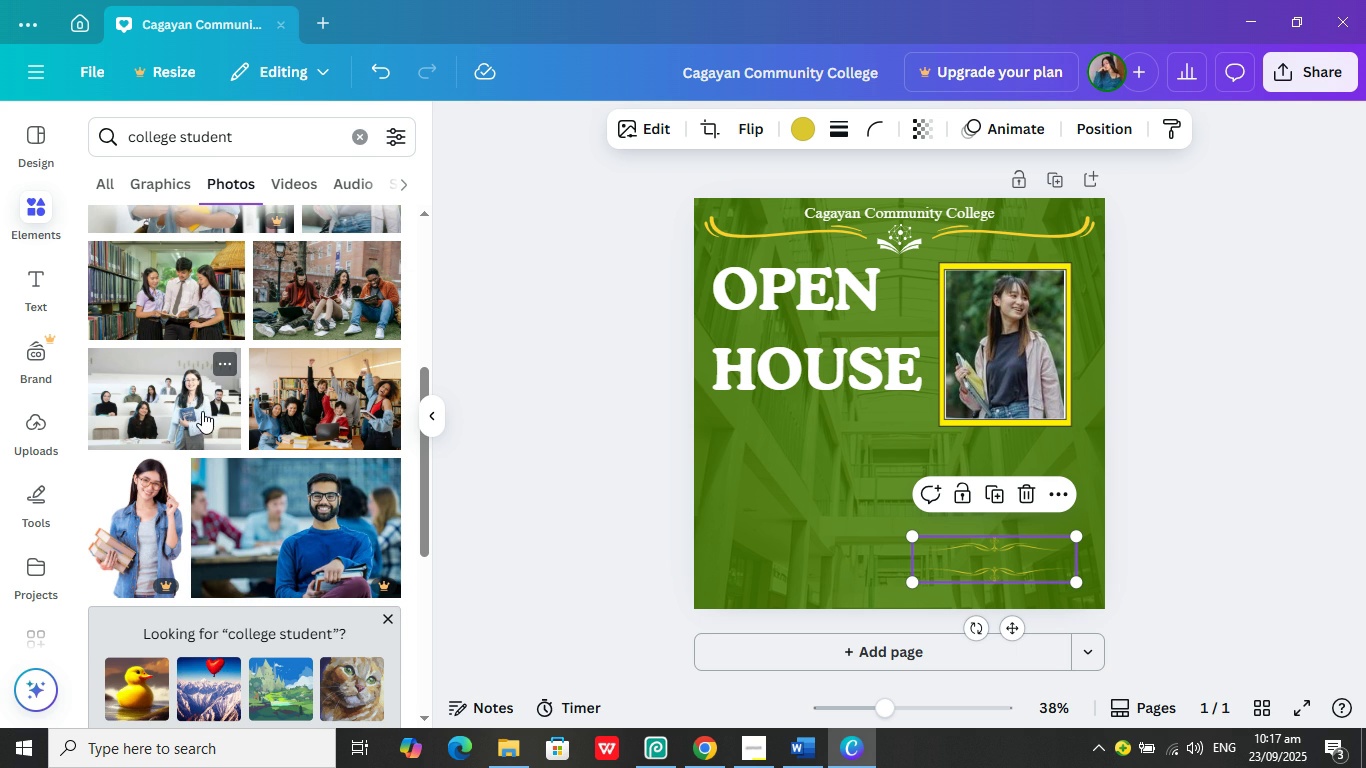 
scroll: coordinate [325, 387], scroll_direction: down, amount: 14.0
 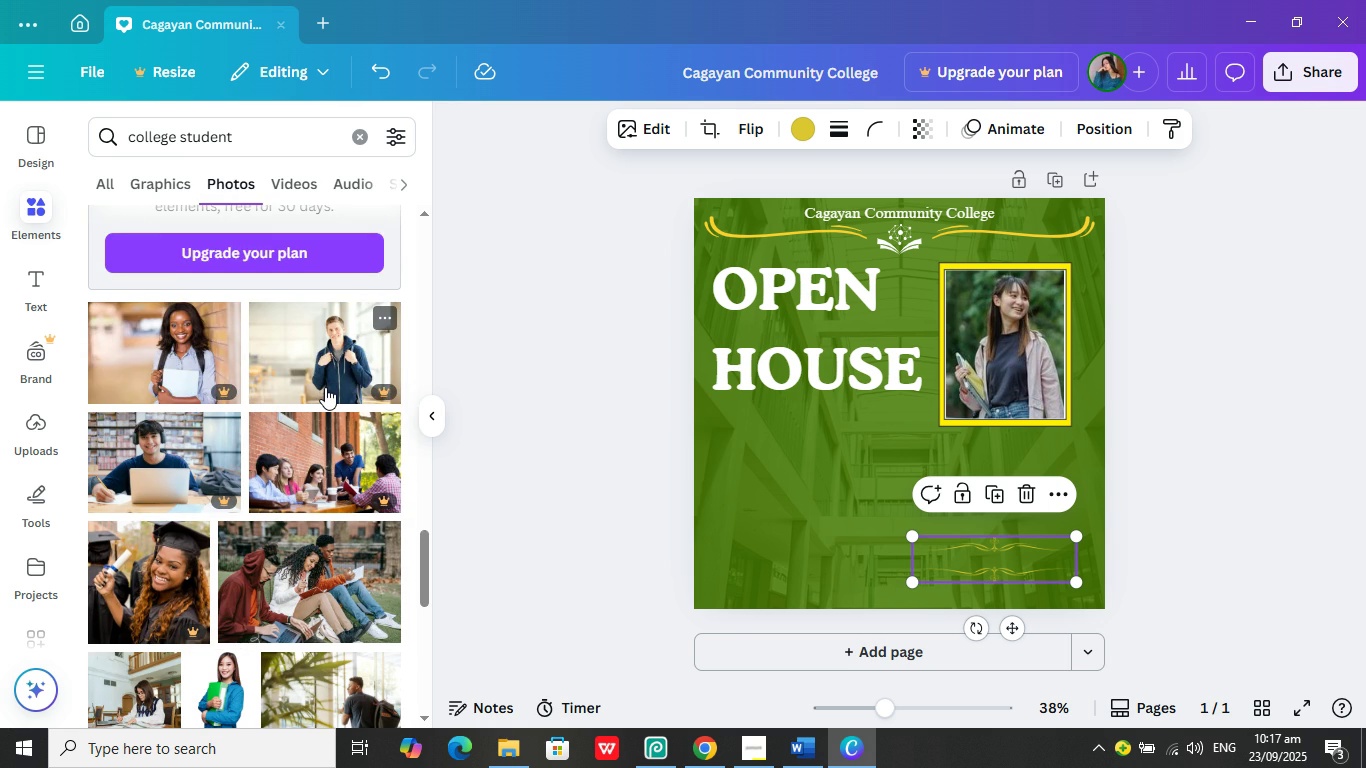 
scroll: coordinate [324, 388], scroll_direction: down, amount: 9.0
 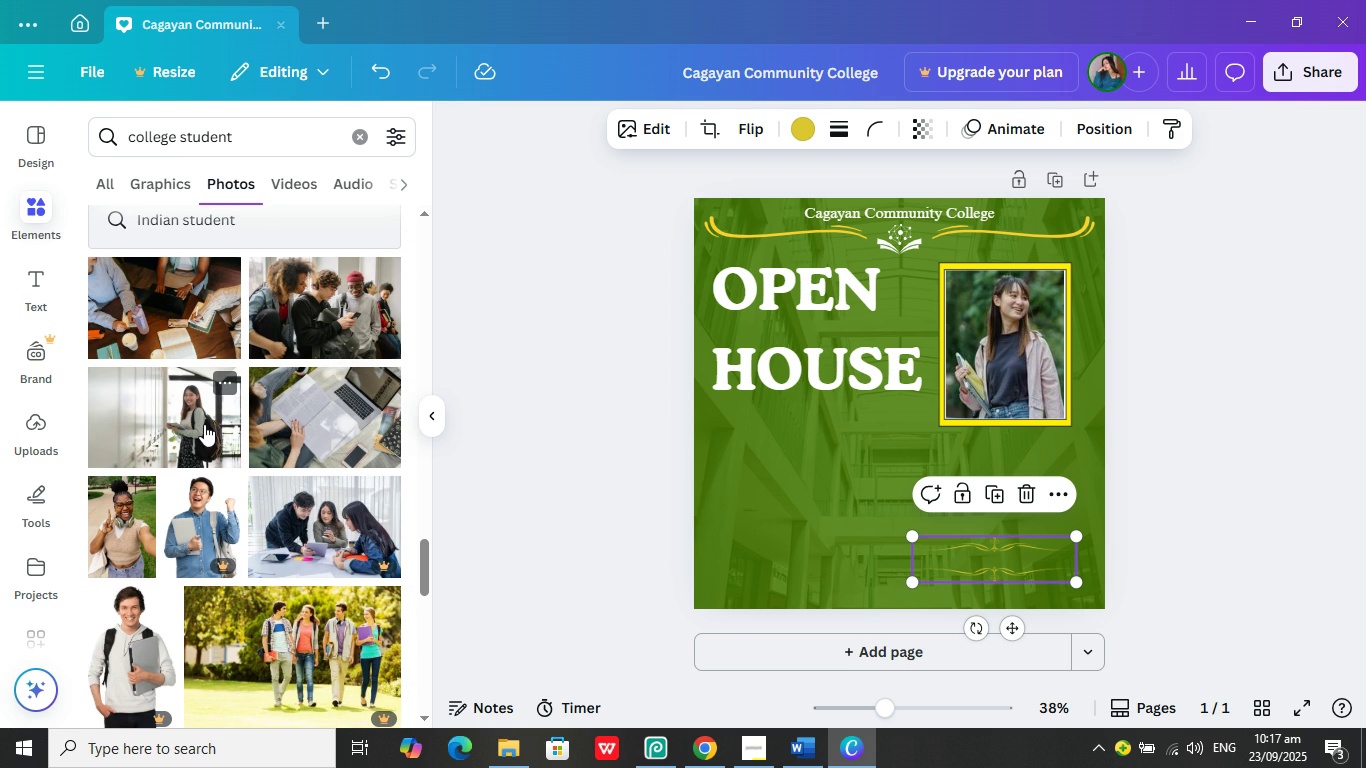 
wait(5.92)
 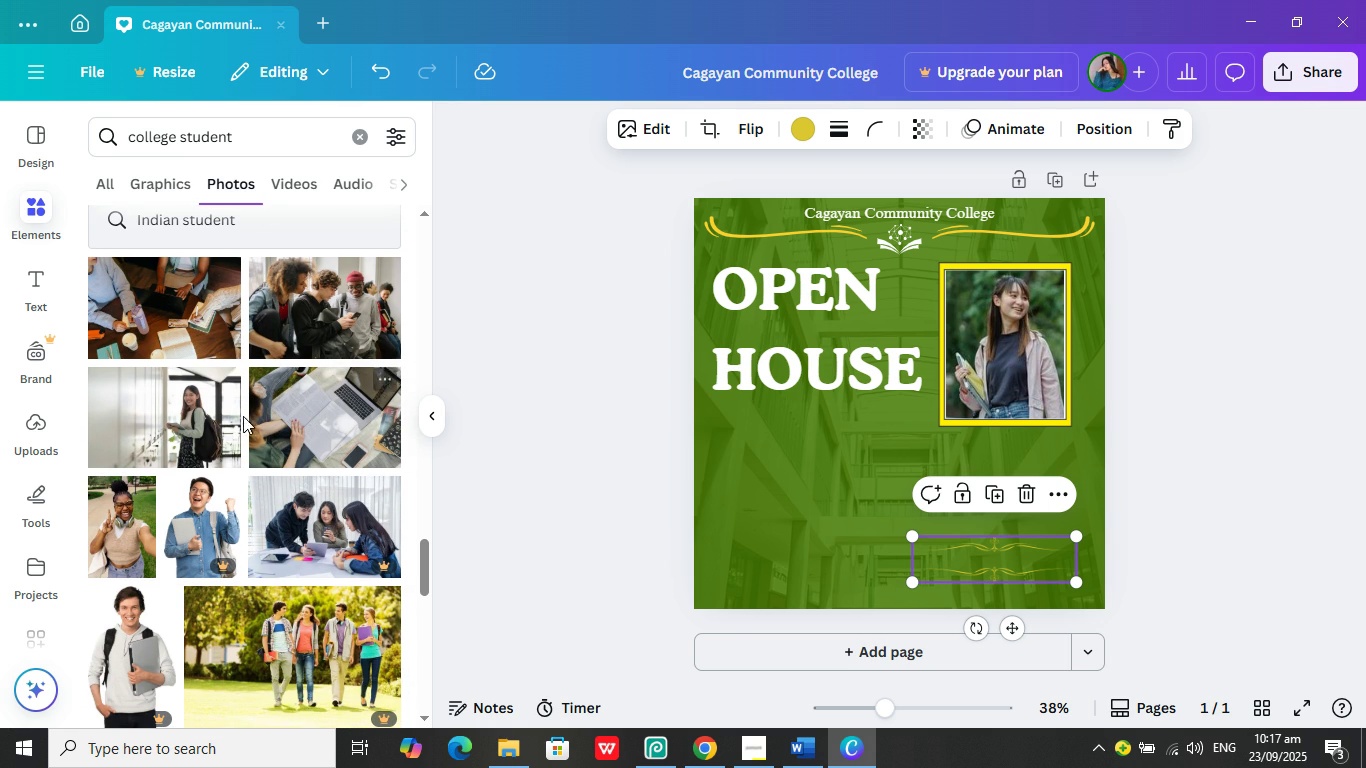 
double_click([204, 424])
 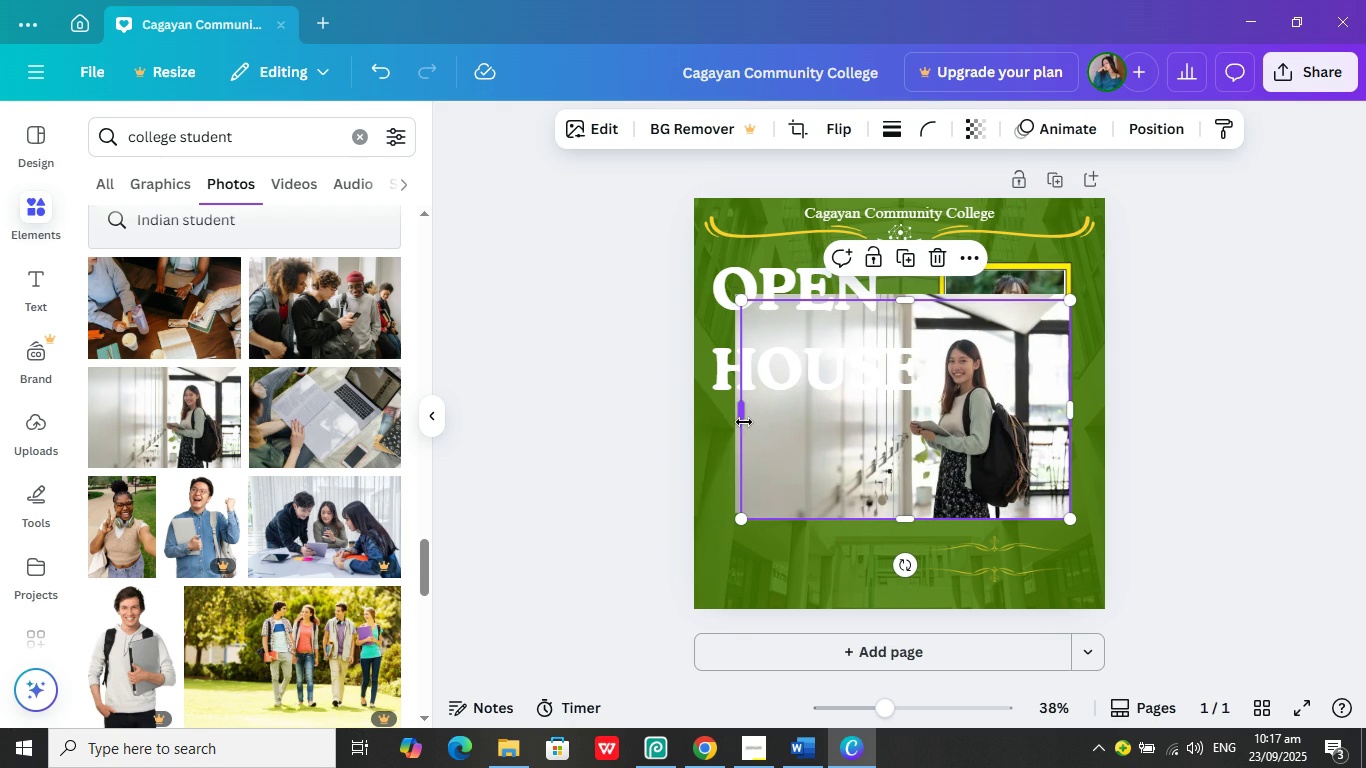 
left_click([740, 418])